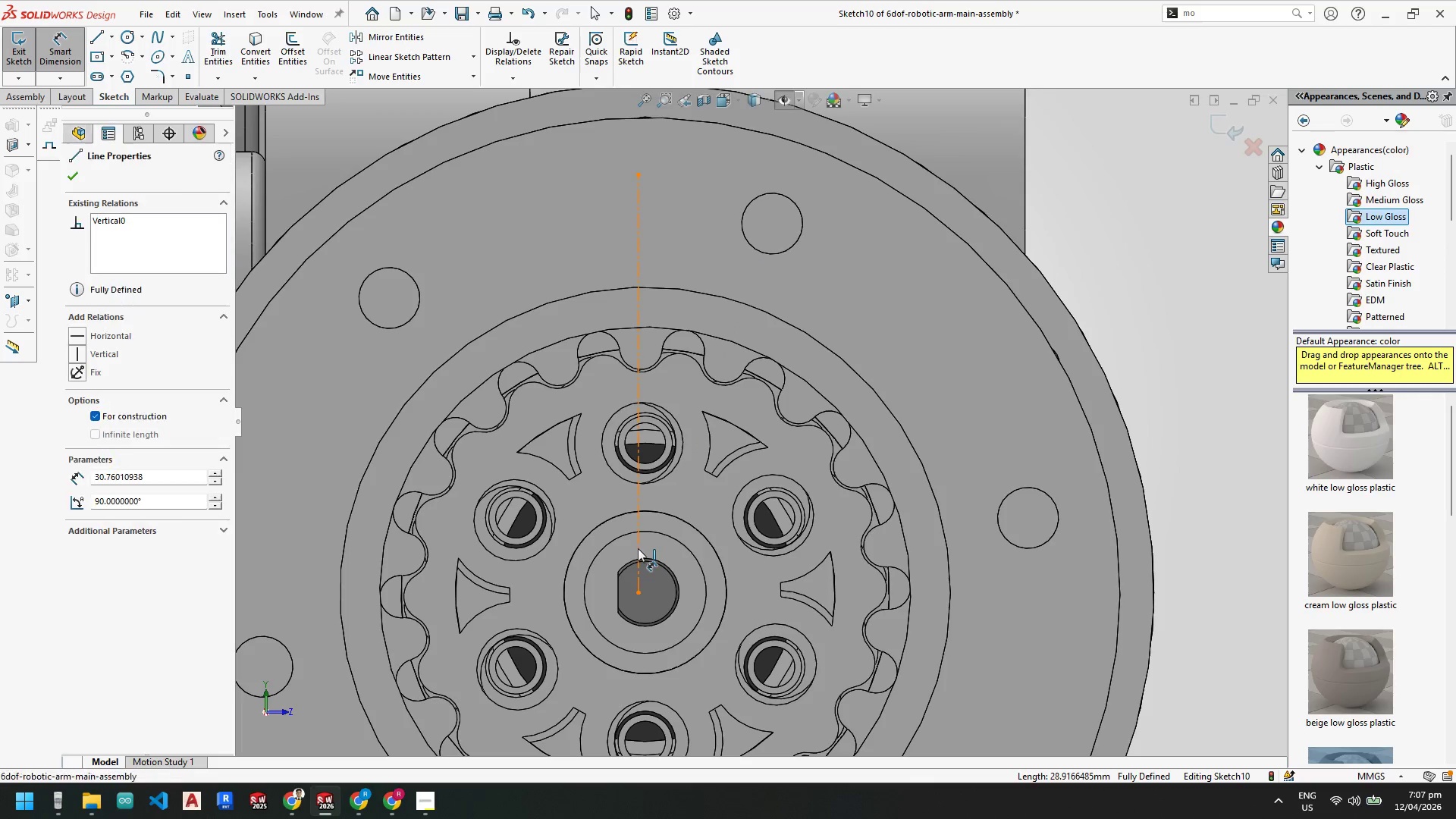 
key(Delete)
 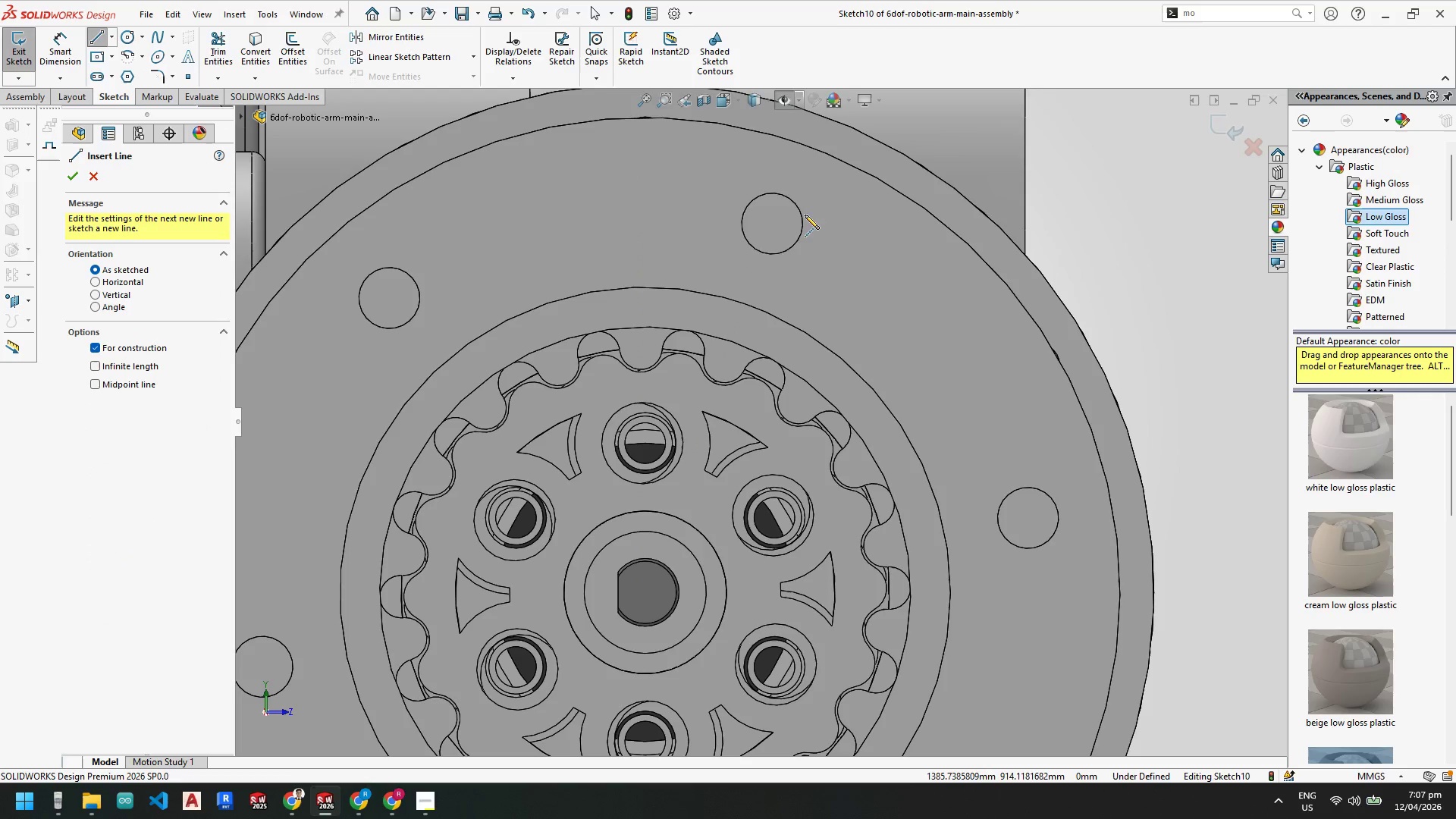 
left_click([773, 224])
 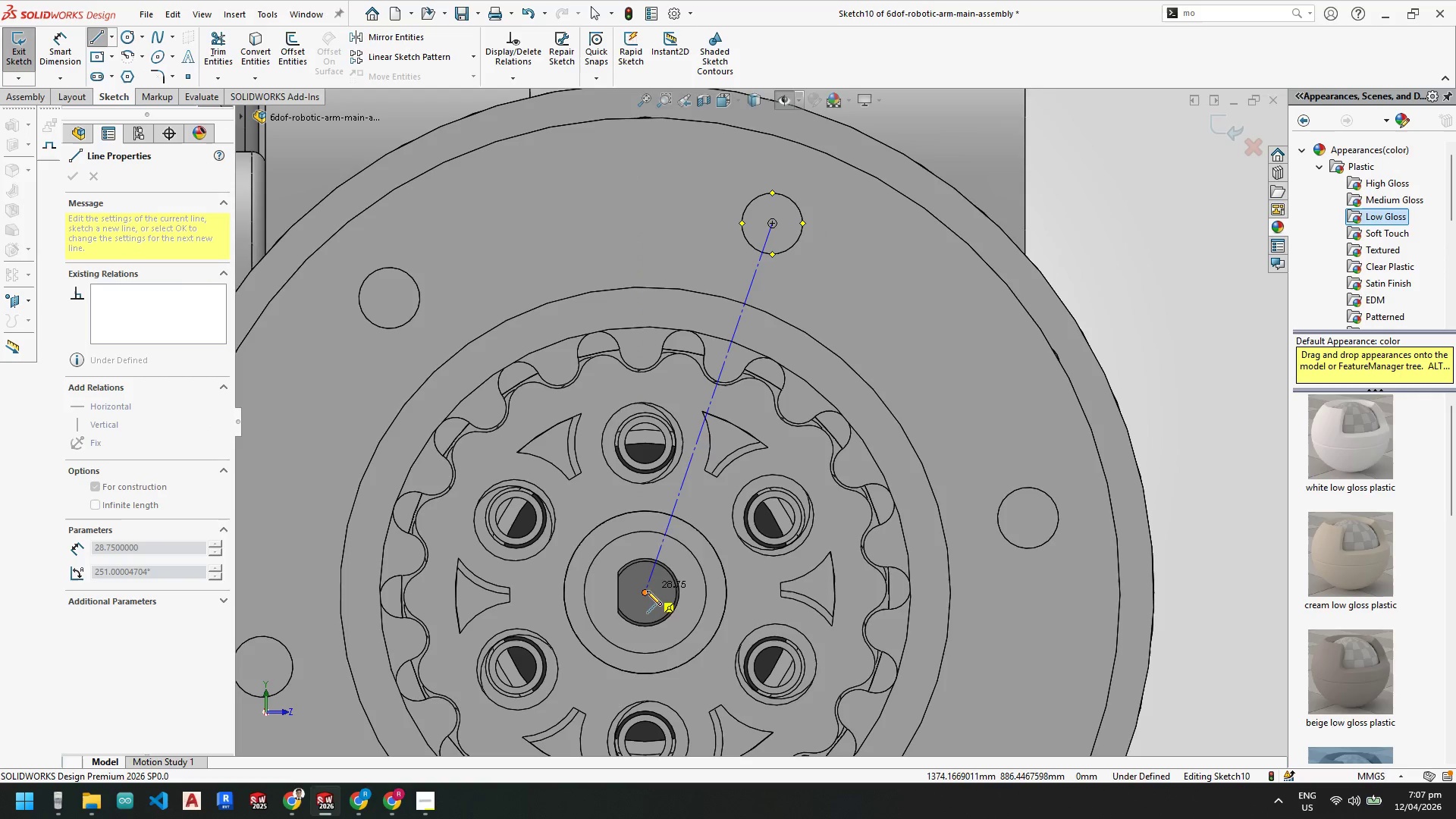 
left_click([646, 594])
 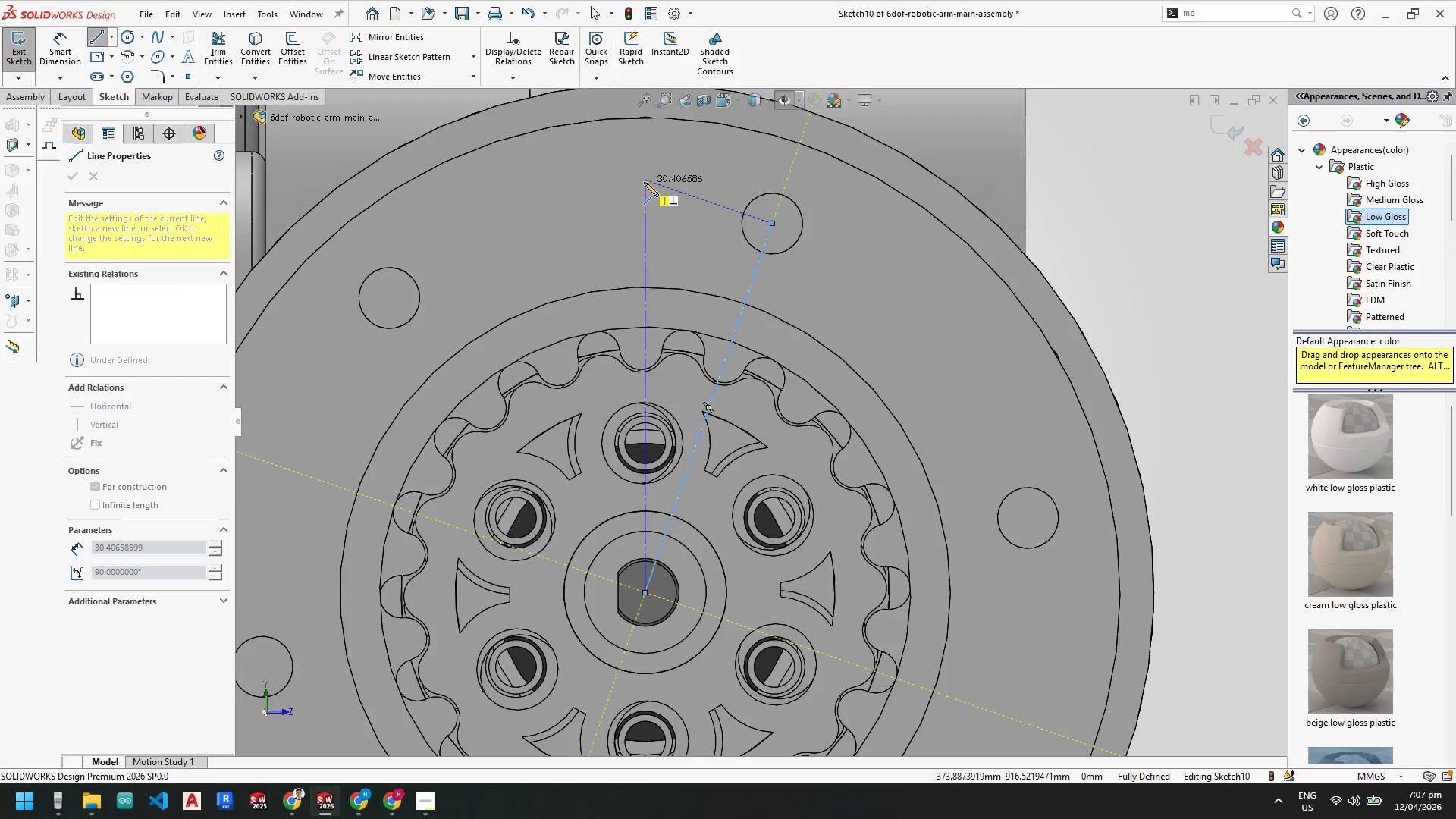 
left_click([645, 181])
 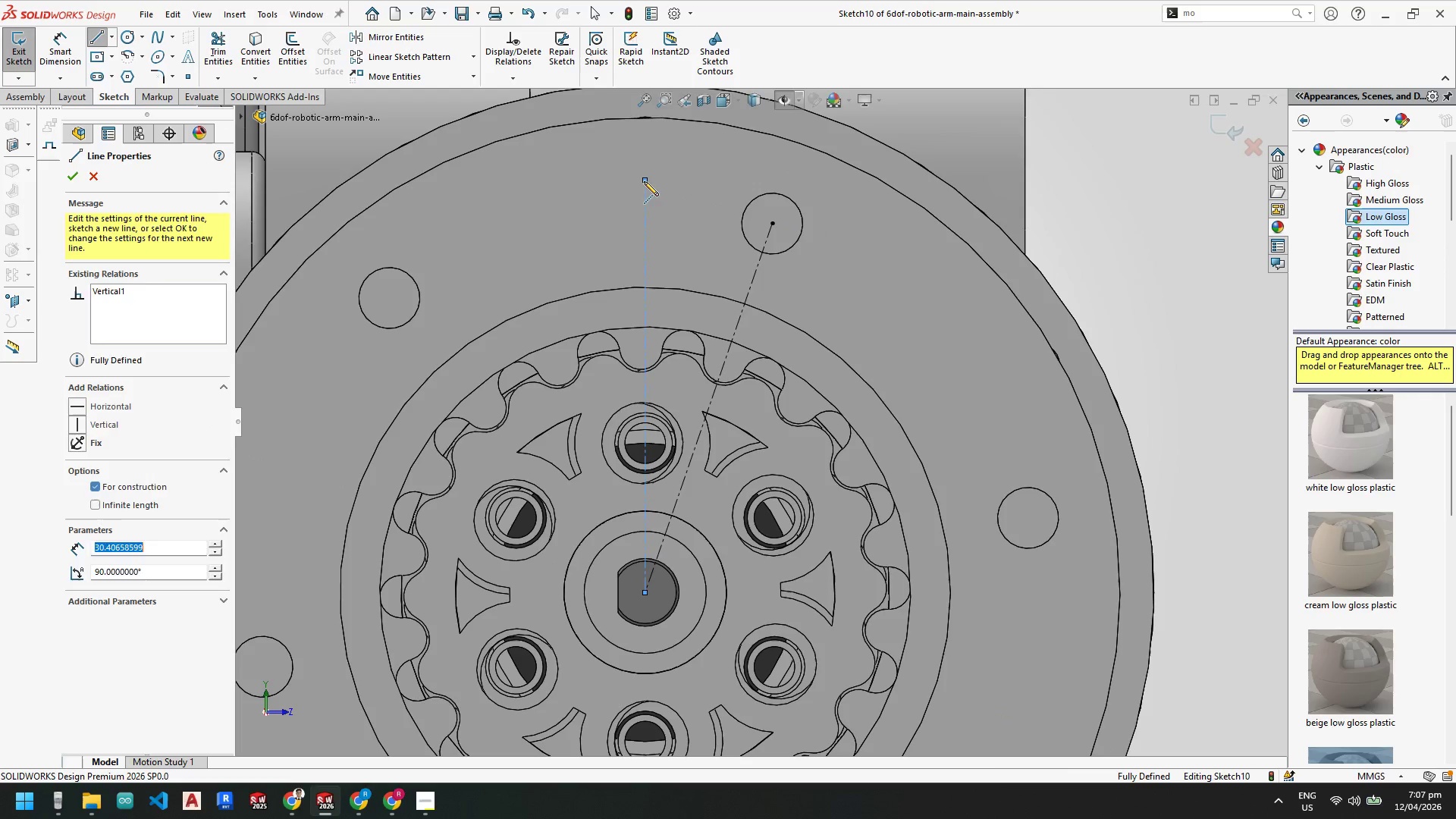 
key(Escape)
 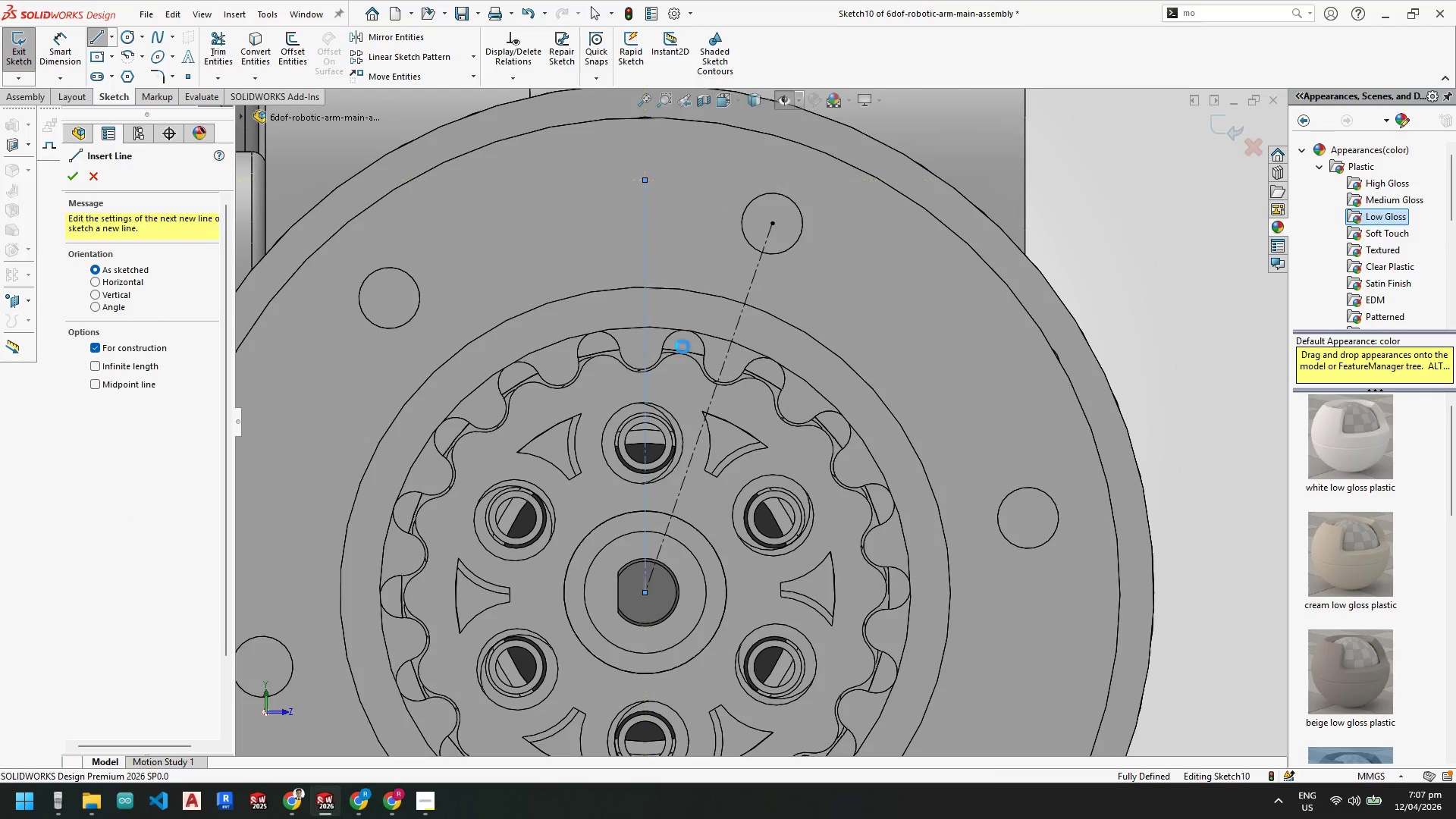 
hold_key(key=Escape, duration=5.05)
 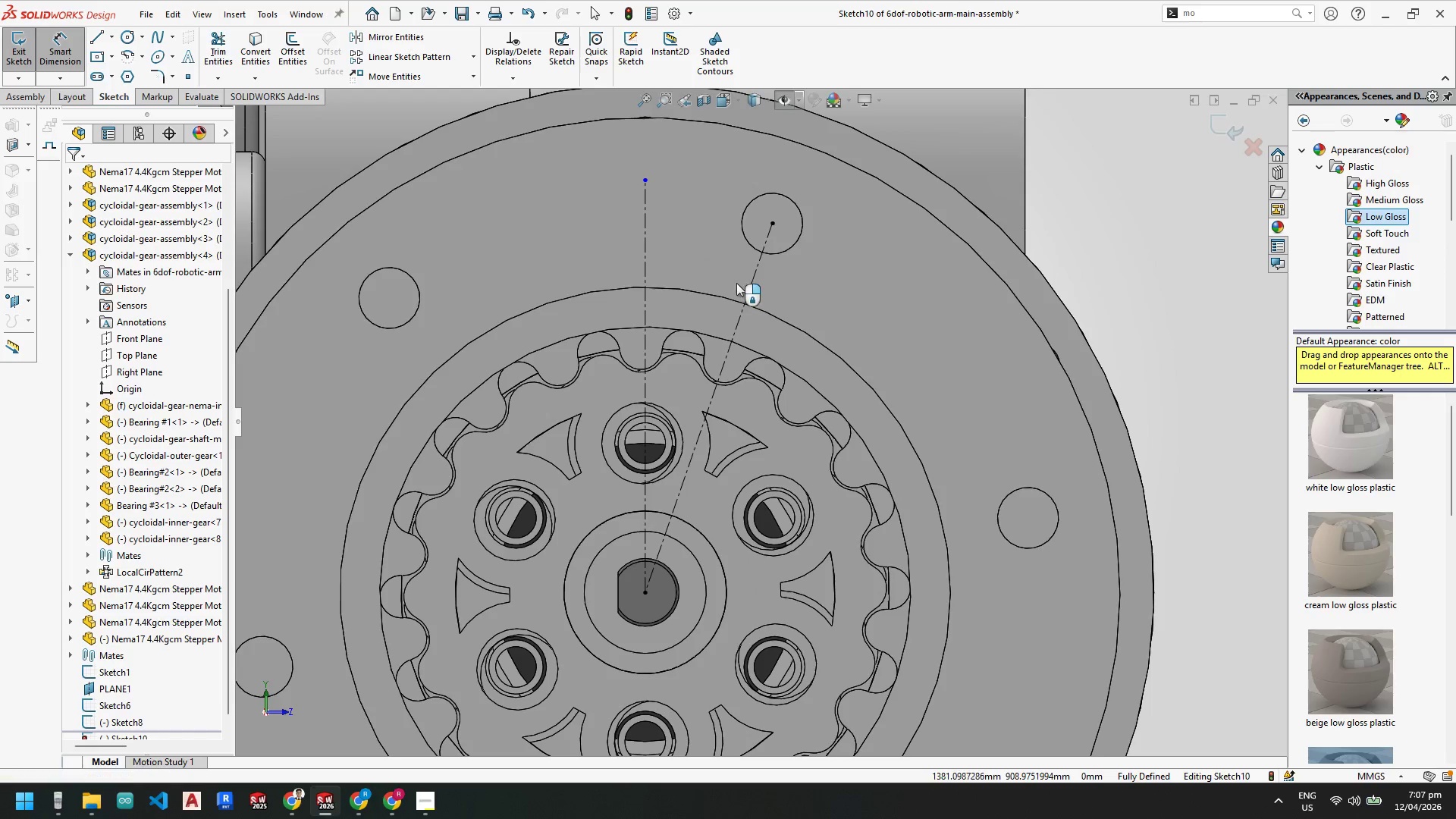 
left_click([646, 254])
 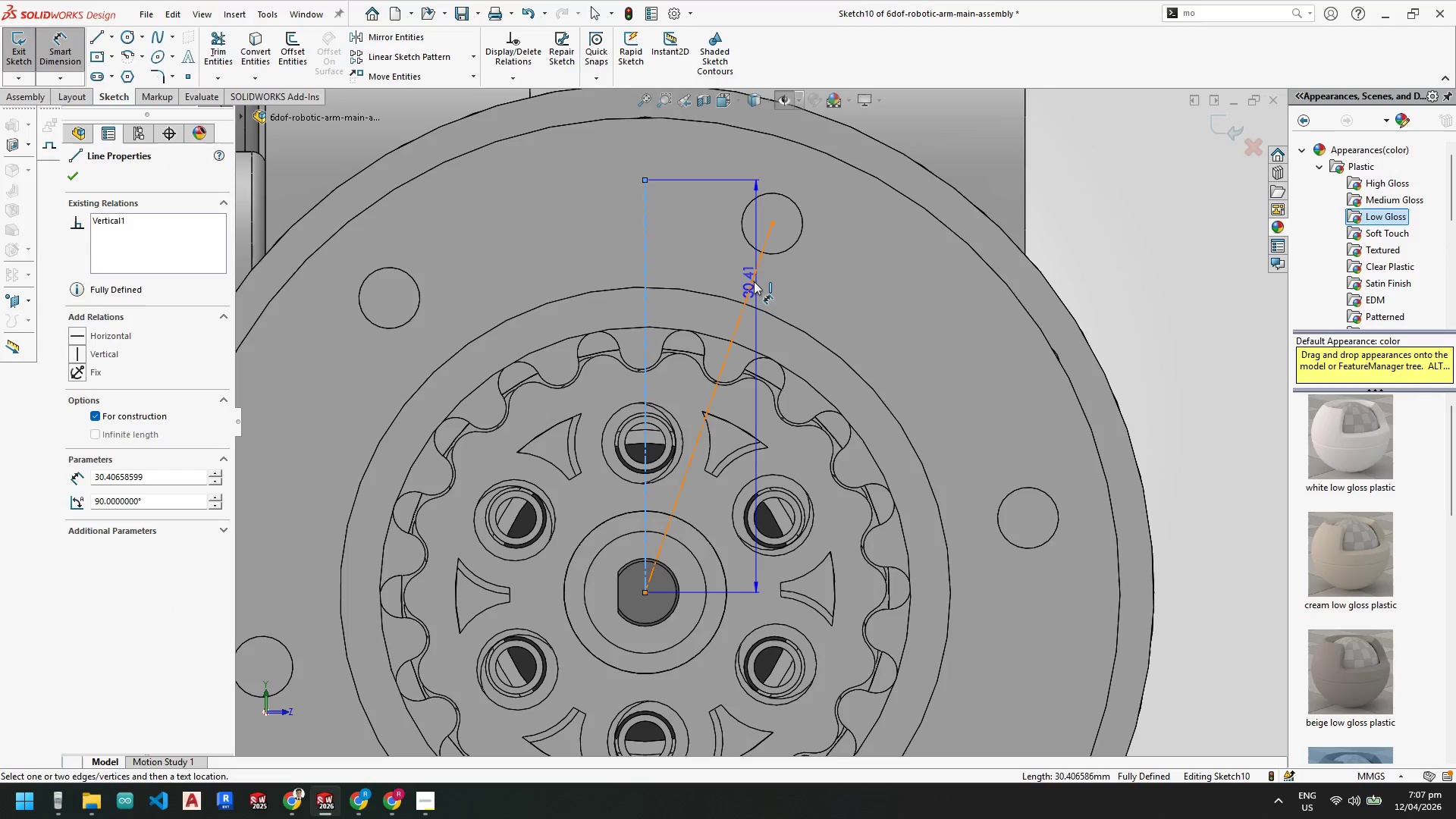 
left_click([753, 281])
 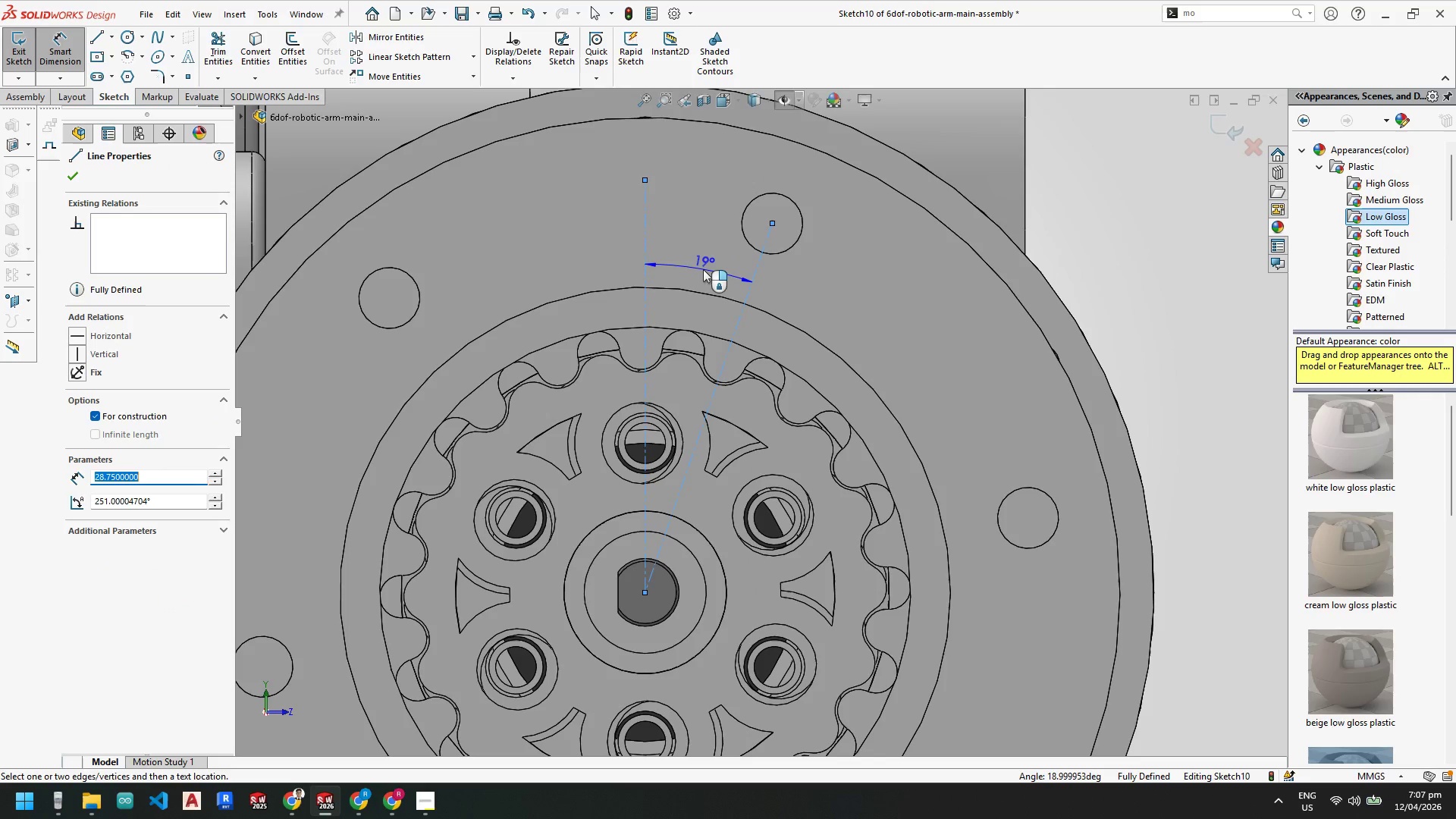 
left_click([703, 269])
 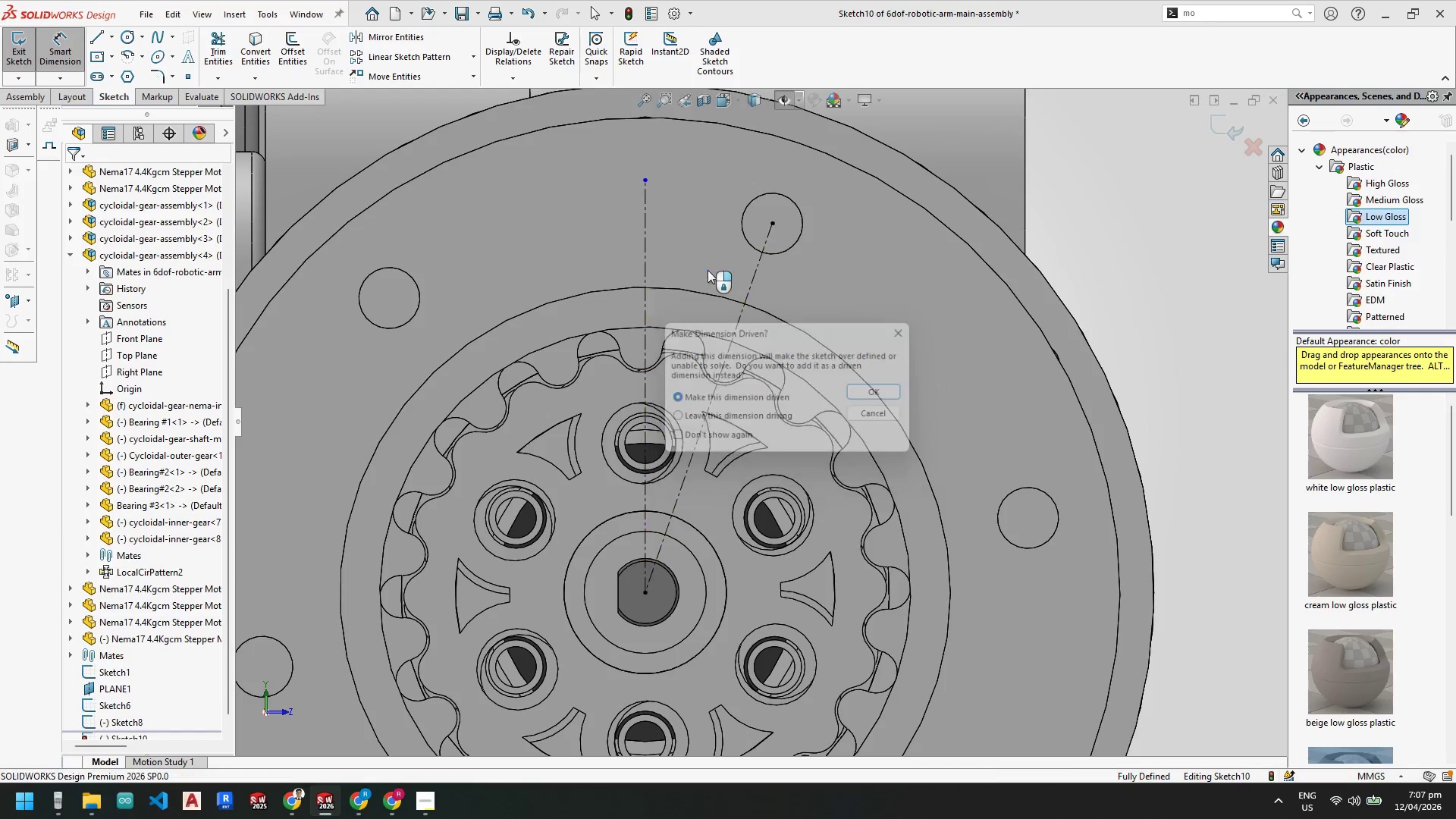 
key(Escape)
 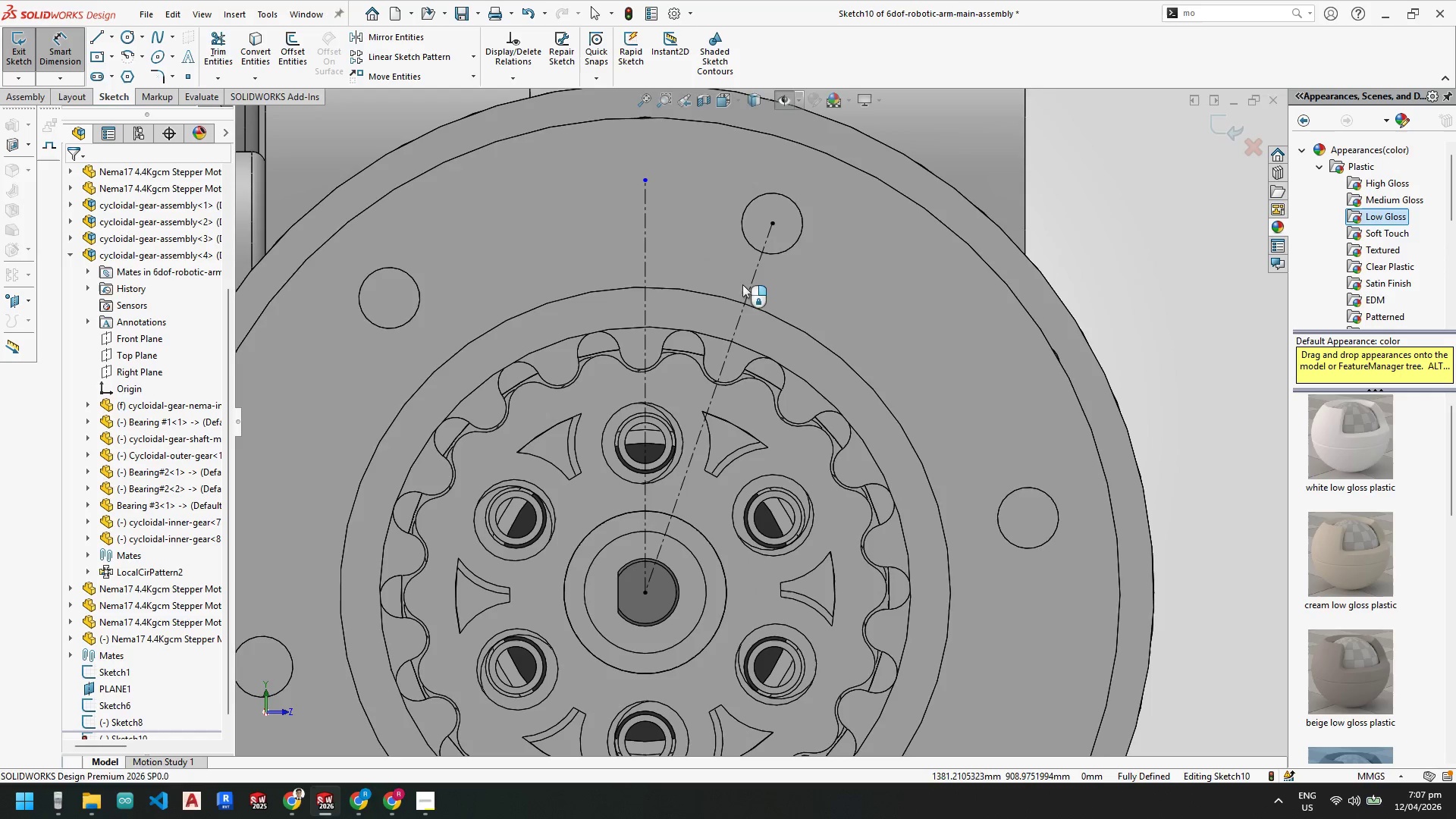 
key(Escape)
 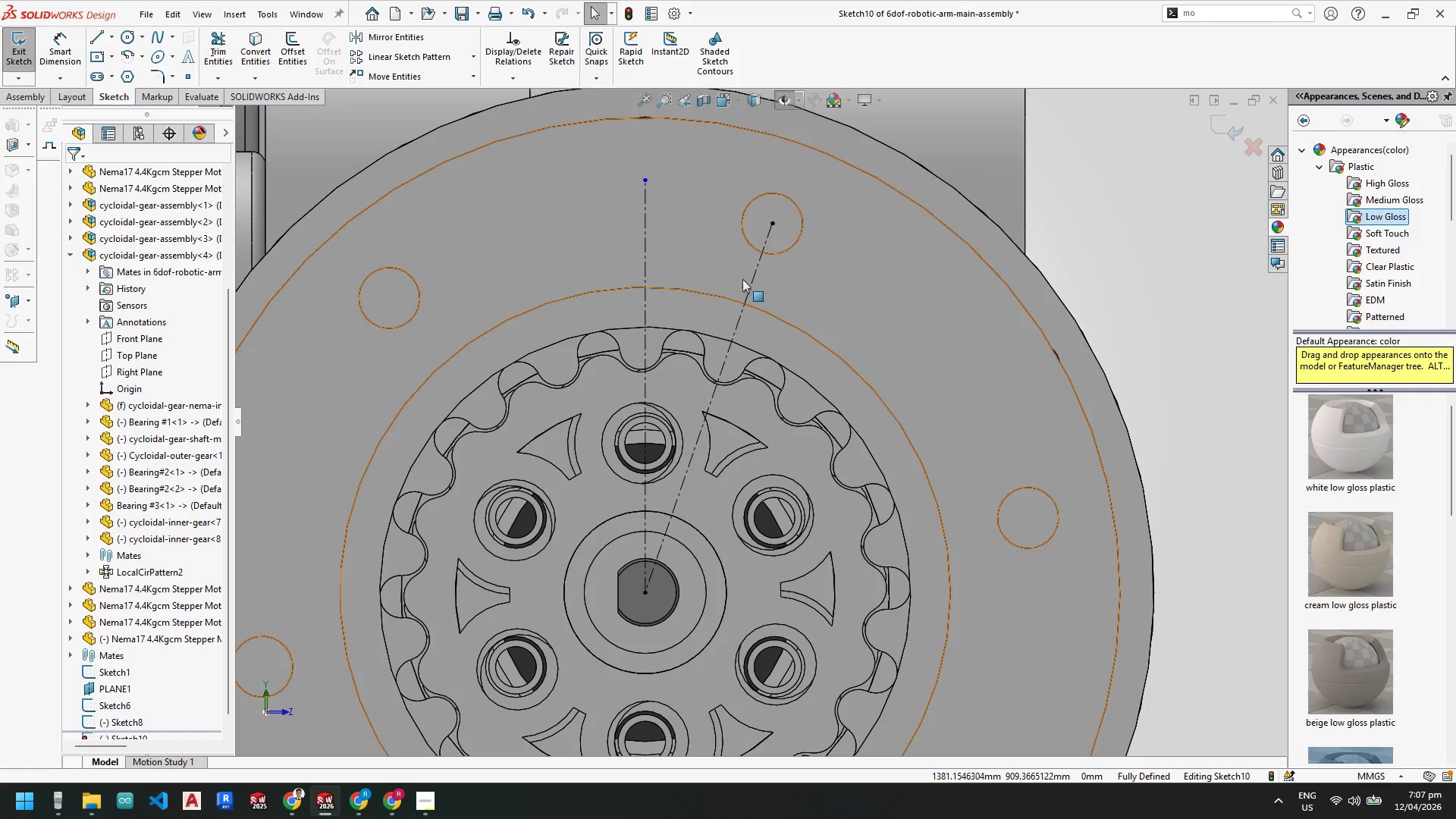 
key(Escape)
 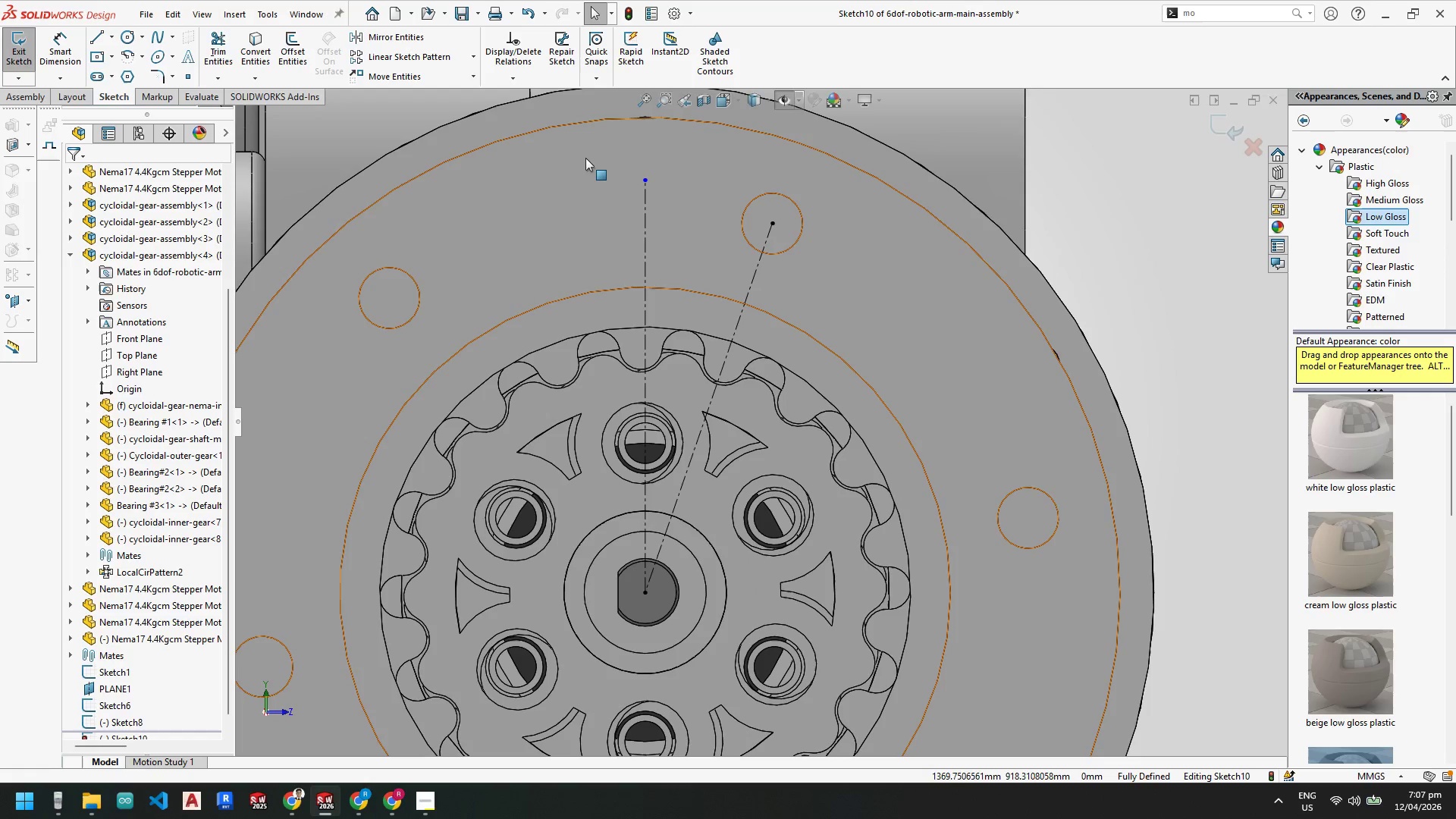 
scroll: coordinate [637, 278], scroll_direction: up, amount: 4.0
 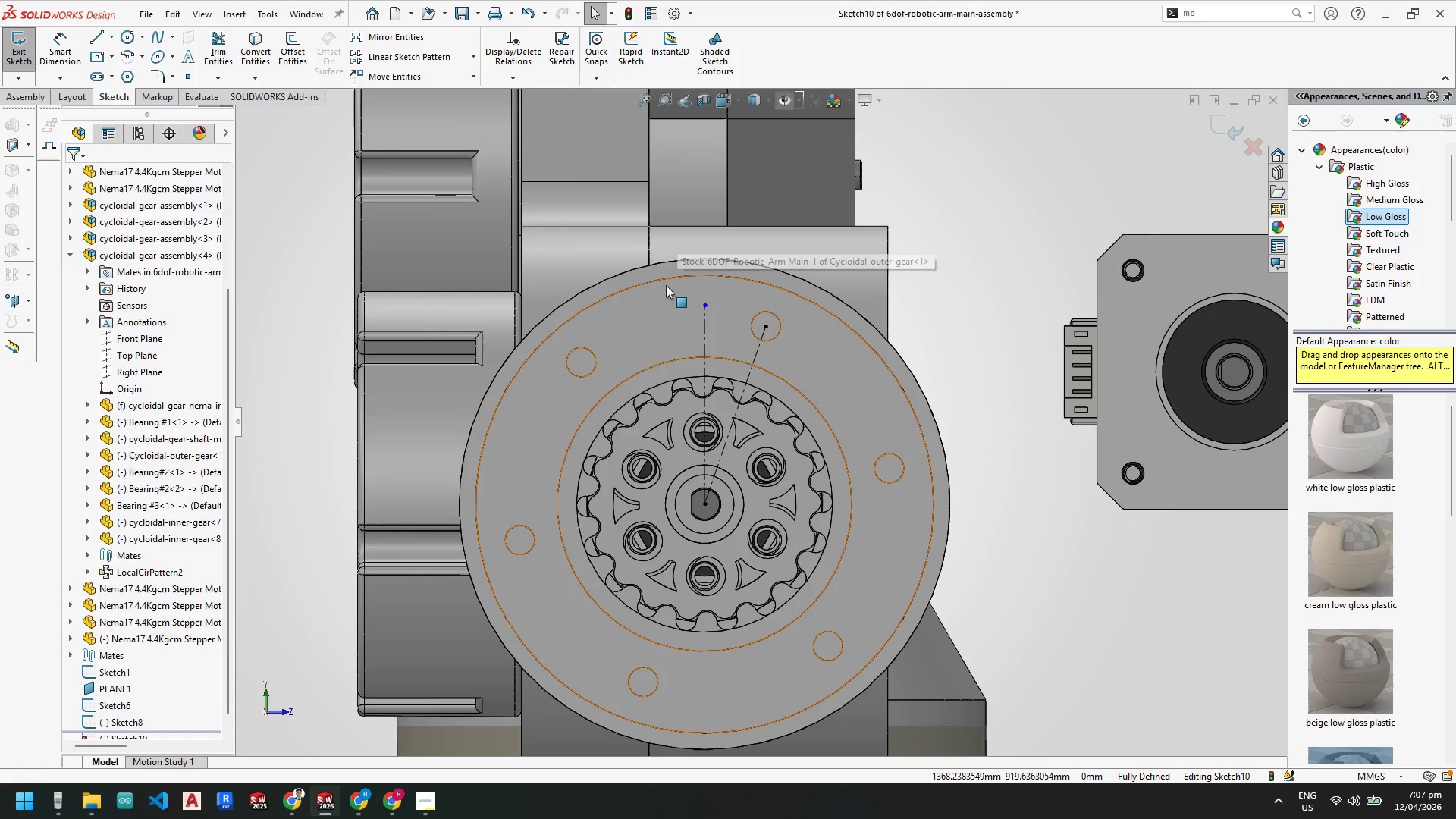 
left_click_drag(start_coordinate=[665, 282], to_coordinate=[802, 540])
 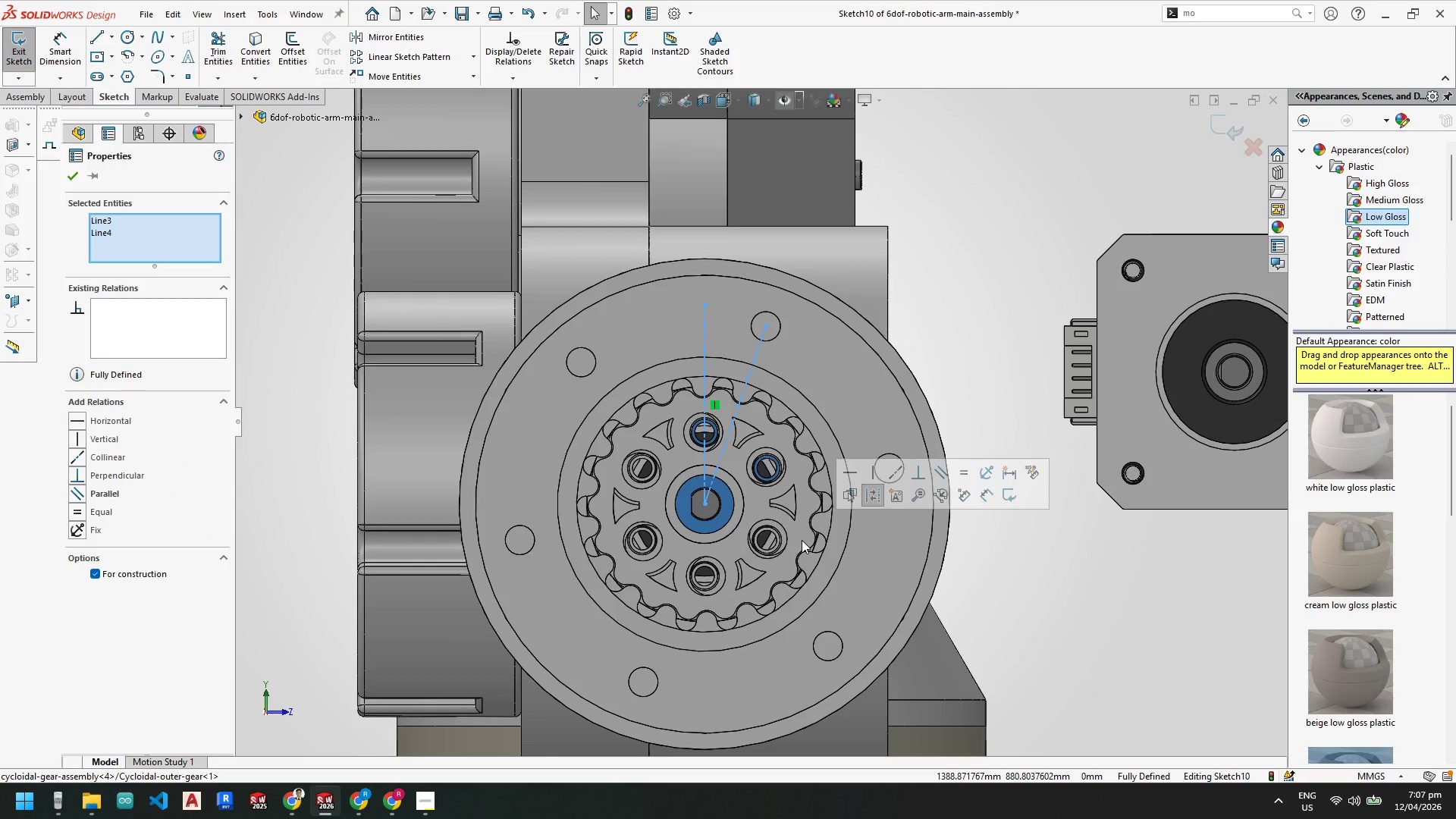 
key(Delete)
 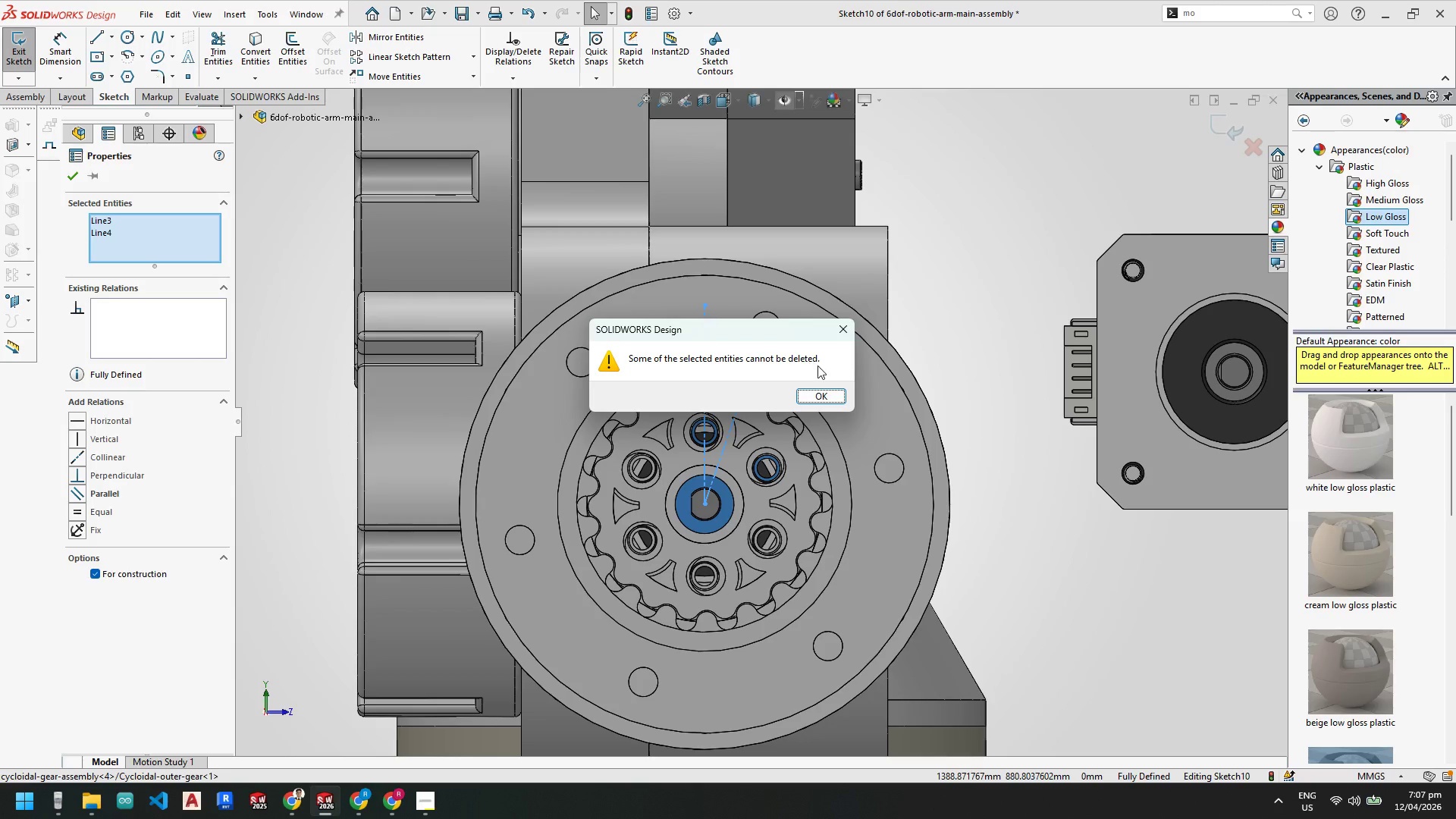 
key(Escape)
 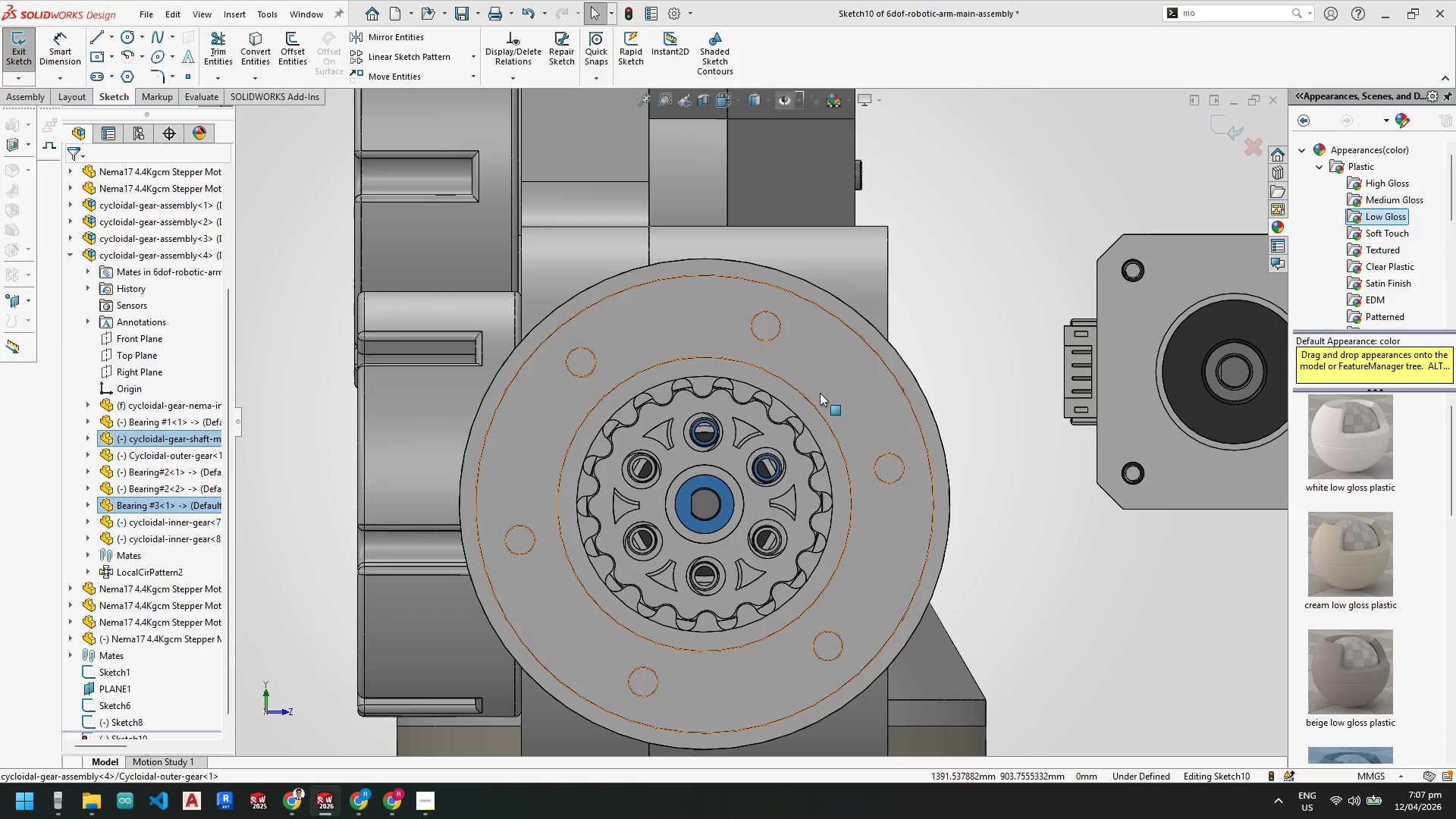 
key(Escape)
 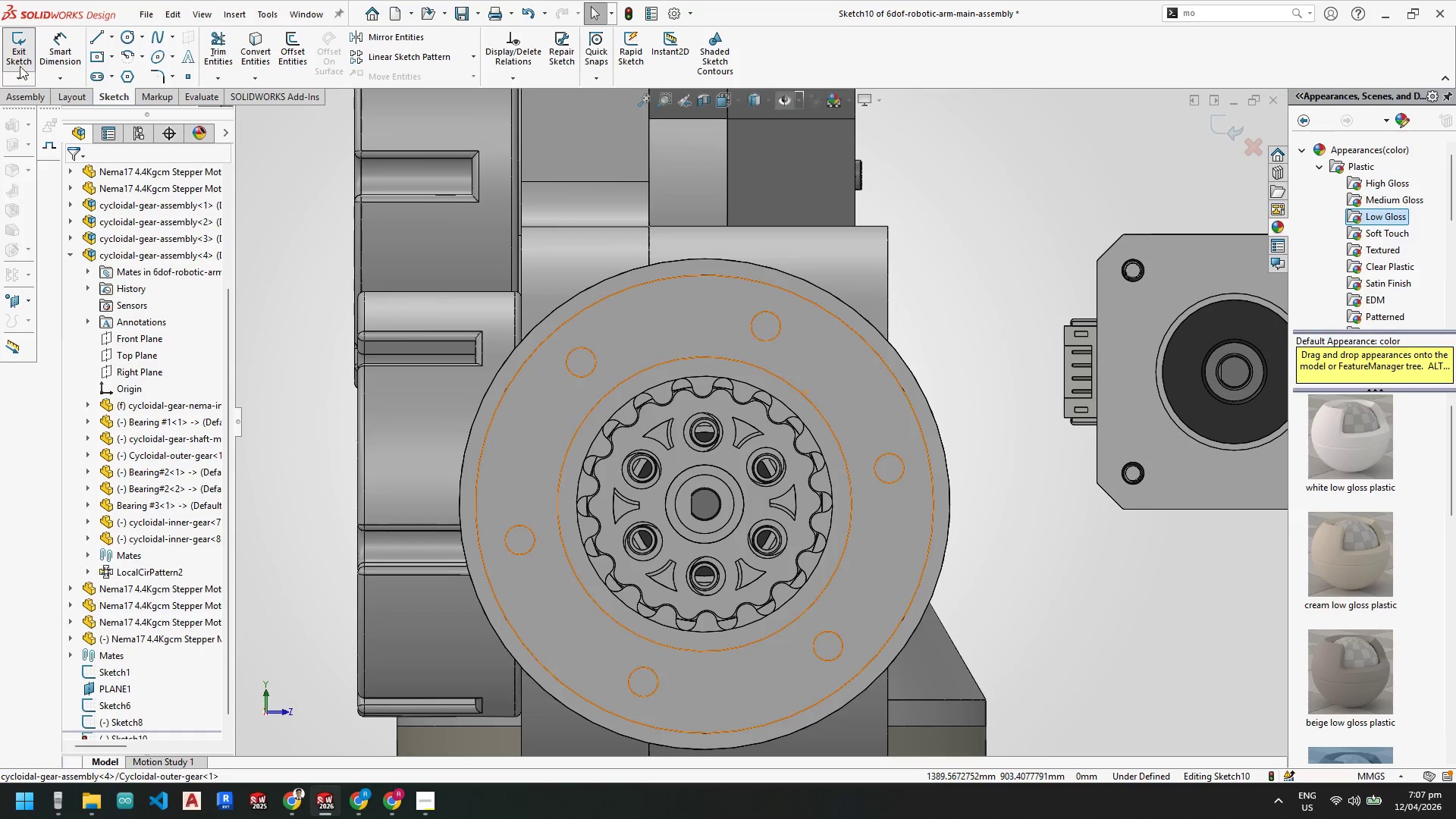 
left_click([23, 54])
 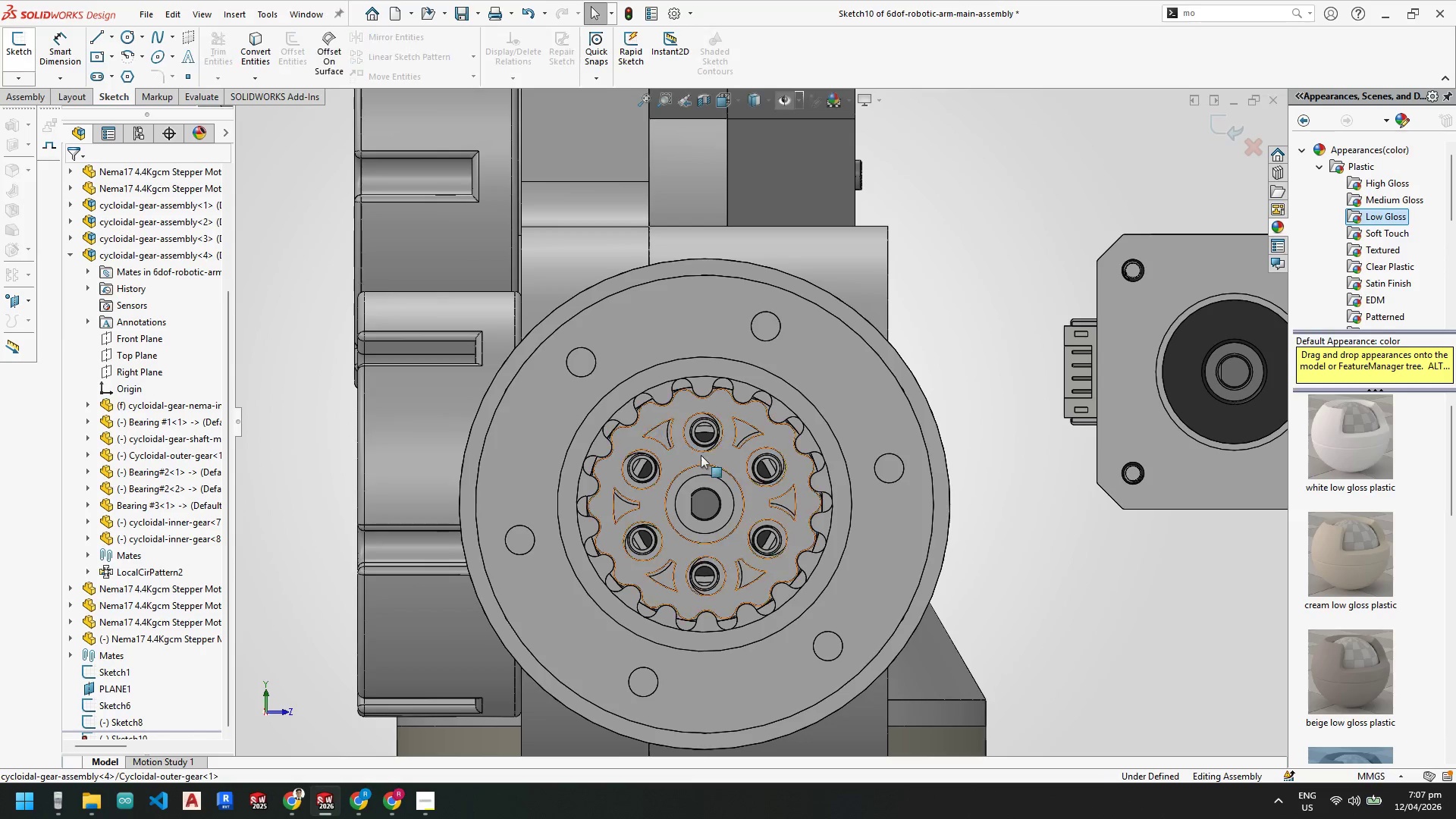 
key(Escape)
 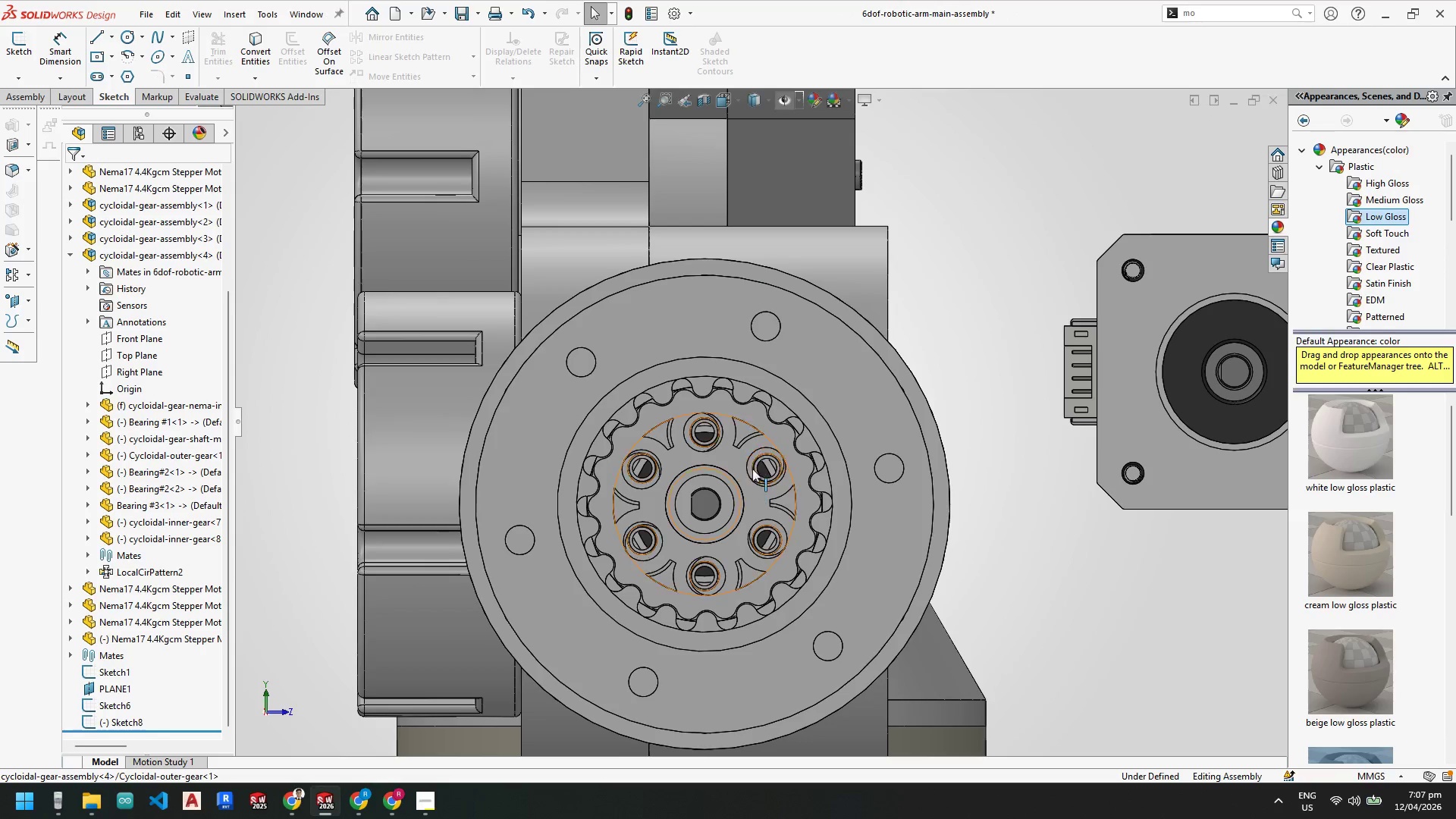 
scroll: coordinate [724, 440], scroll_direction: down, amount: 3.0
 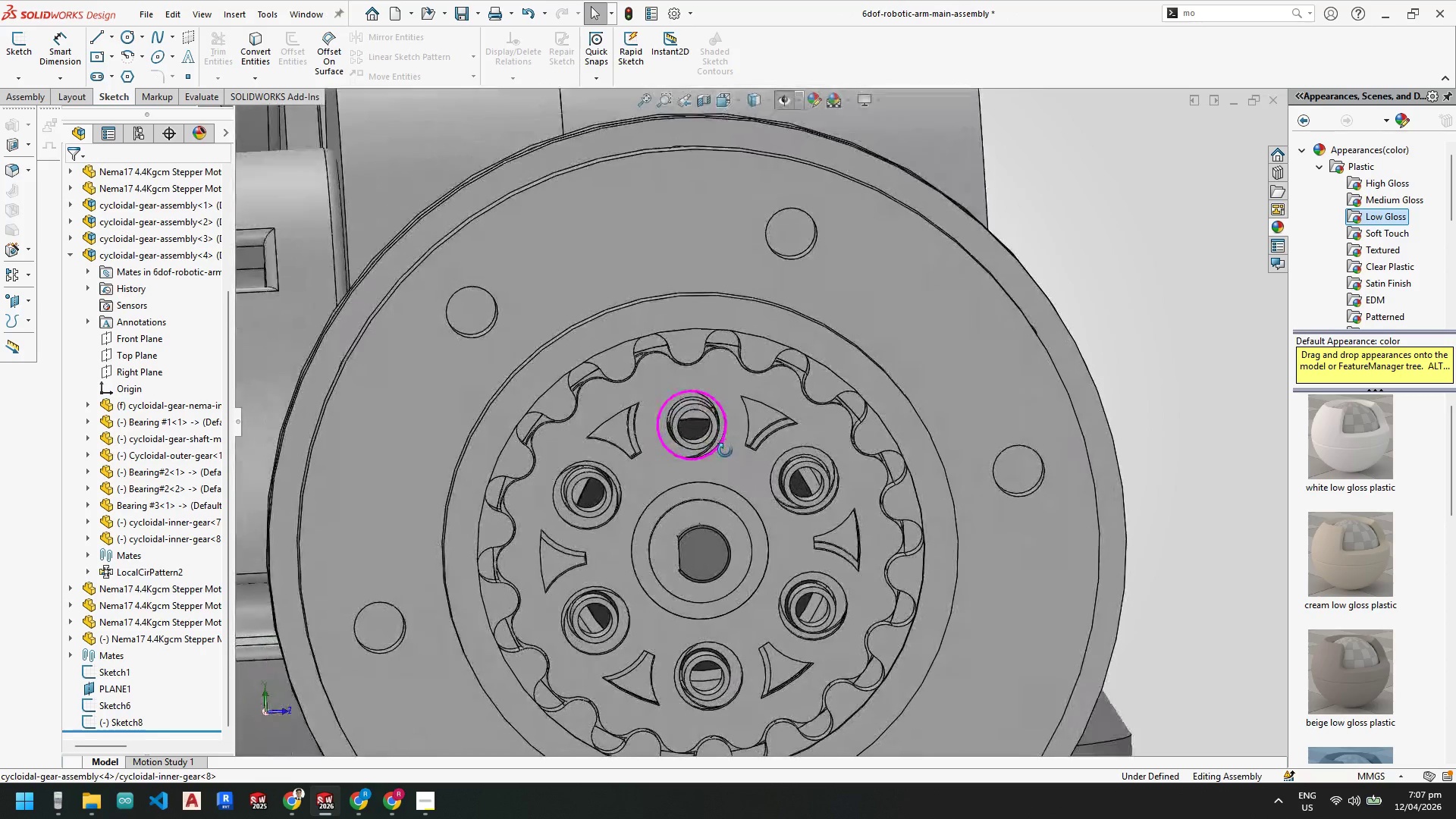 
scroll: coordinate [745, 456], scroll_direction: up, amount: 4.0
 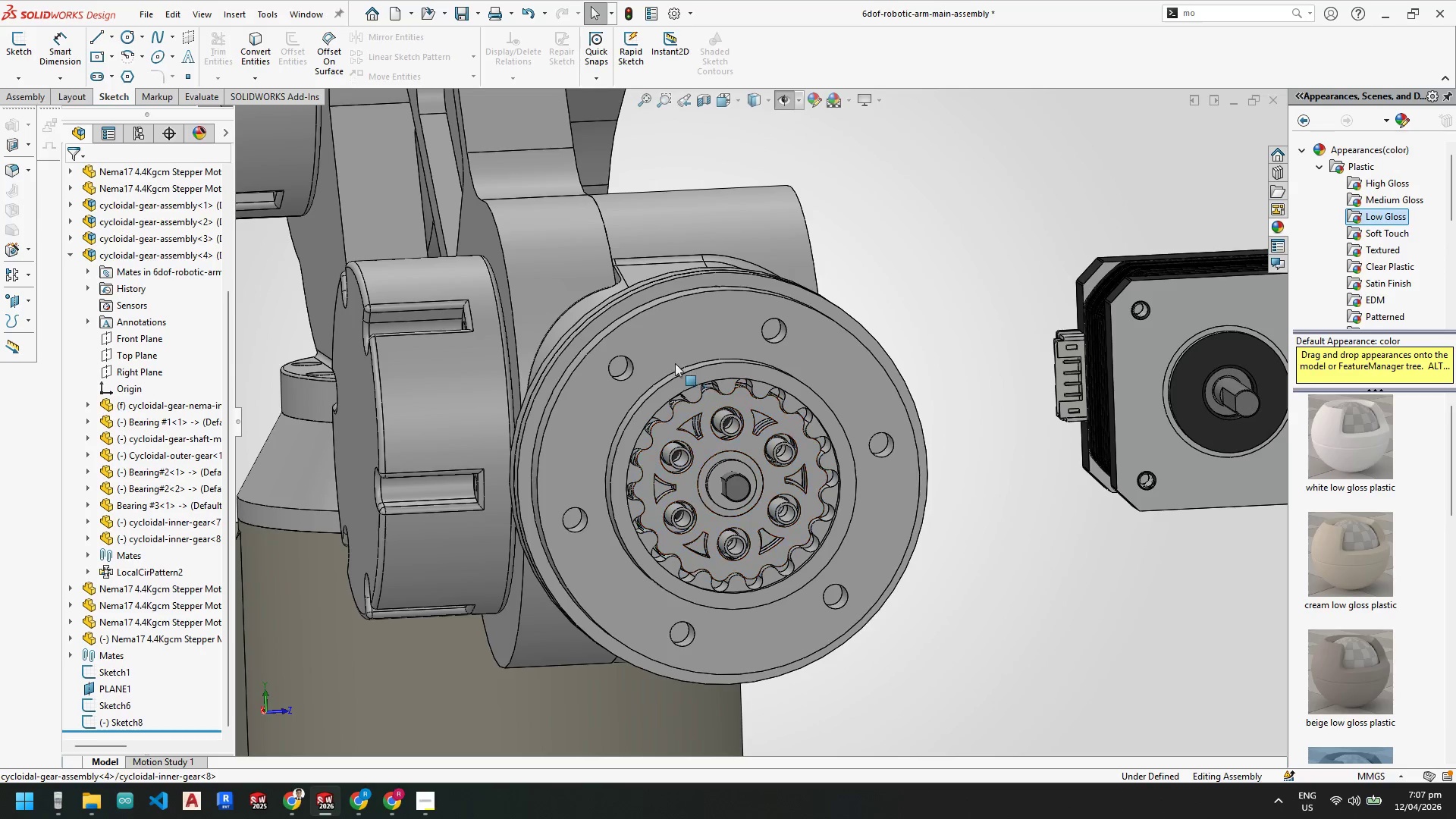 
wait(5.99)
 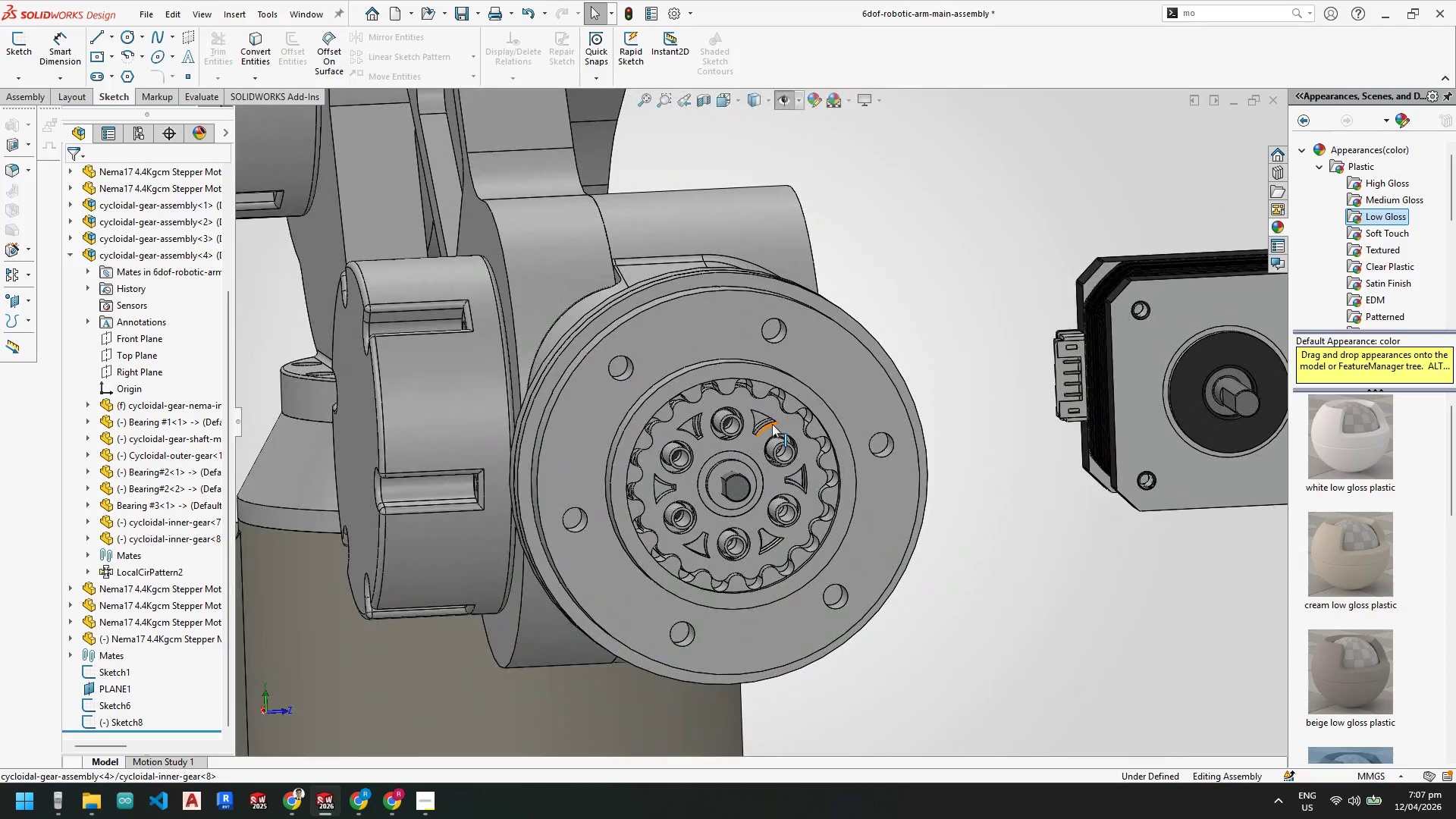 
left_click([431, 795])